 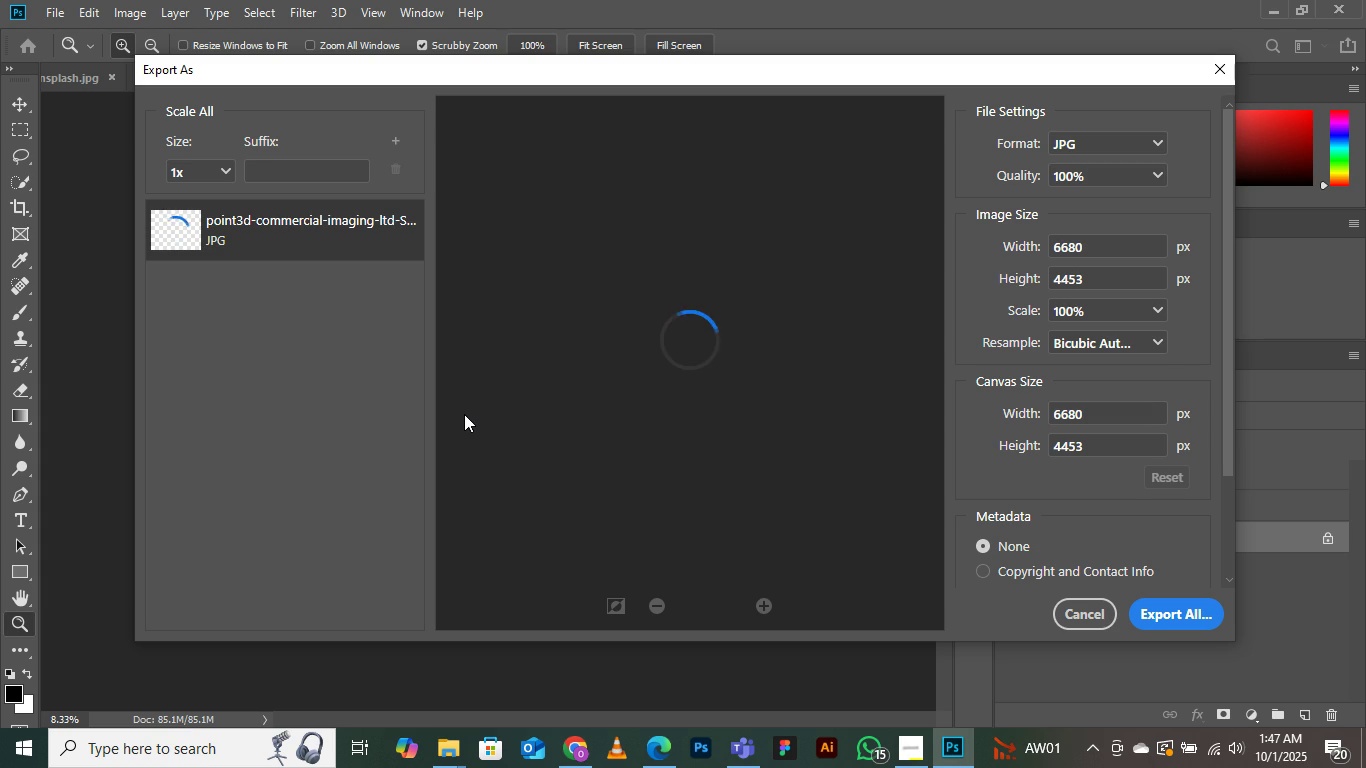 
left_click([216, 167])
 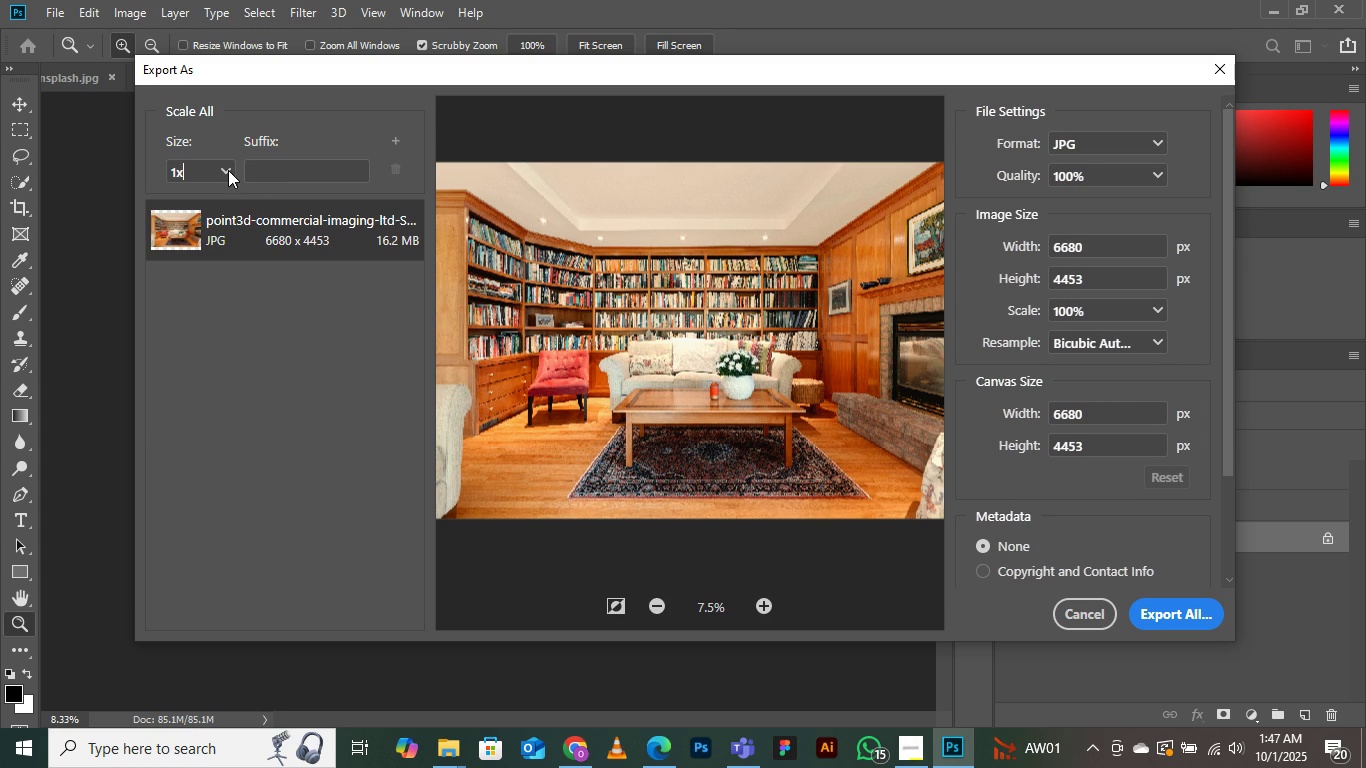 
left_click([228, 170])
 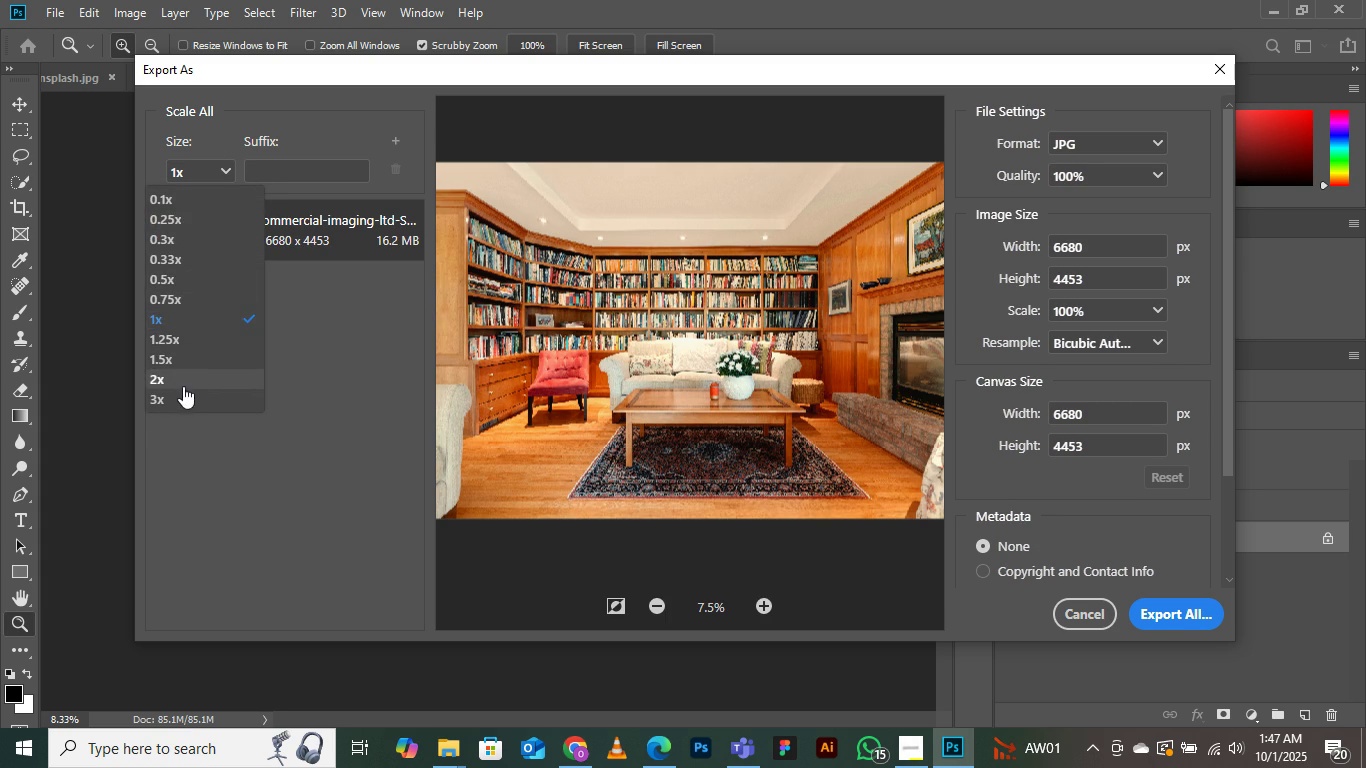 
left_click([181, 386])
 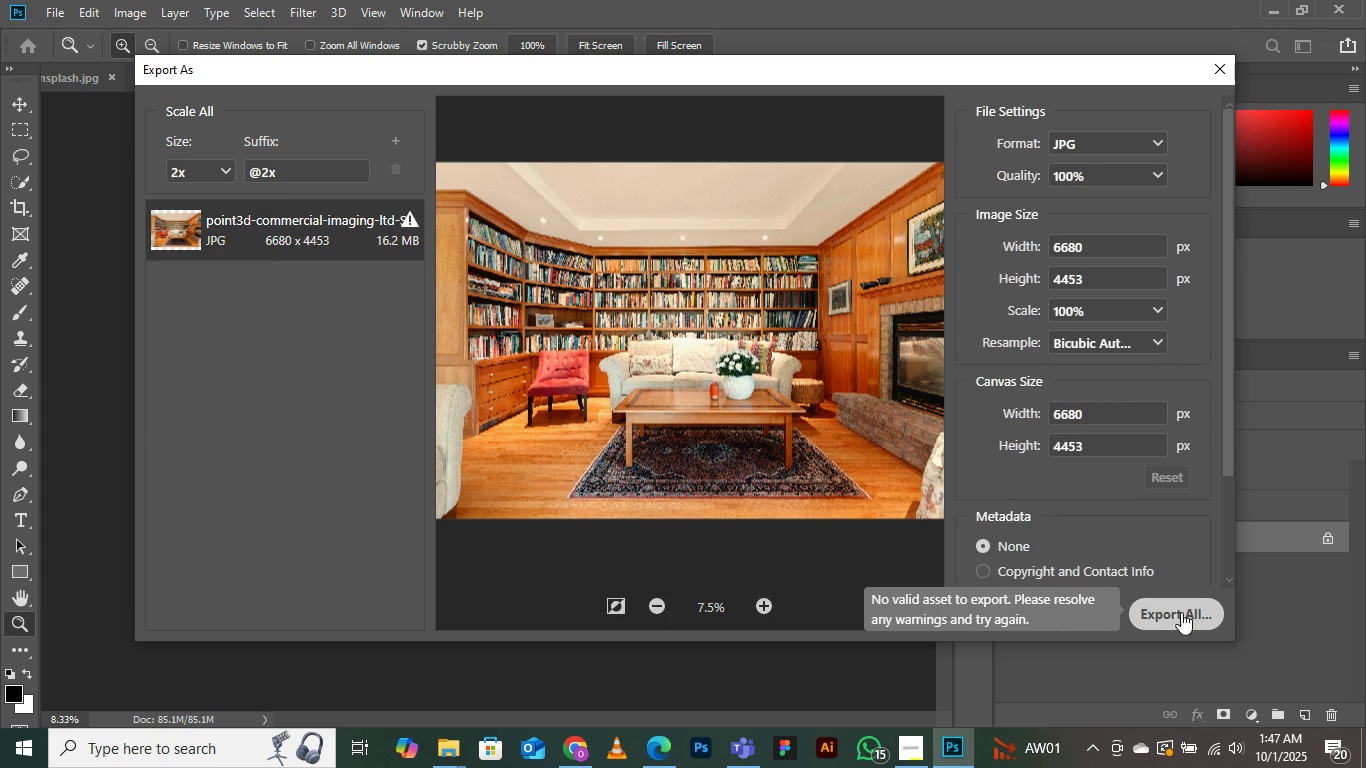 
left_click([1167, 614])
 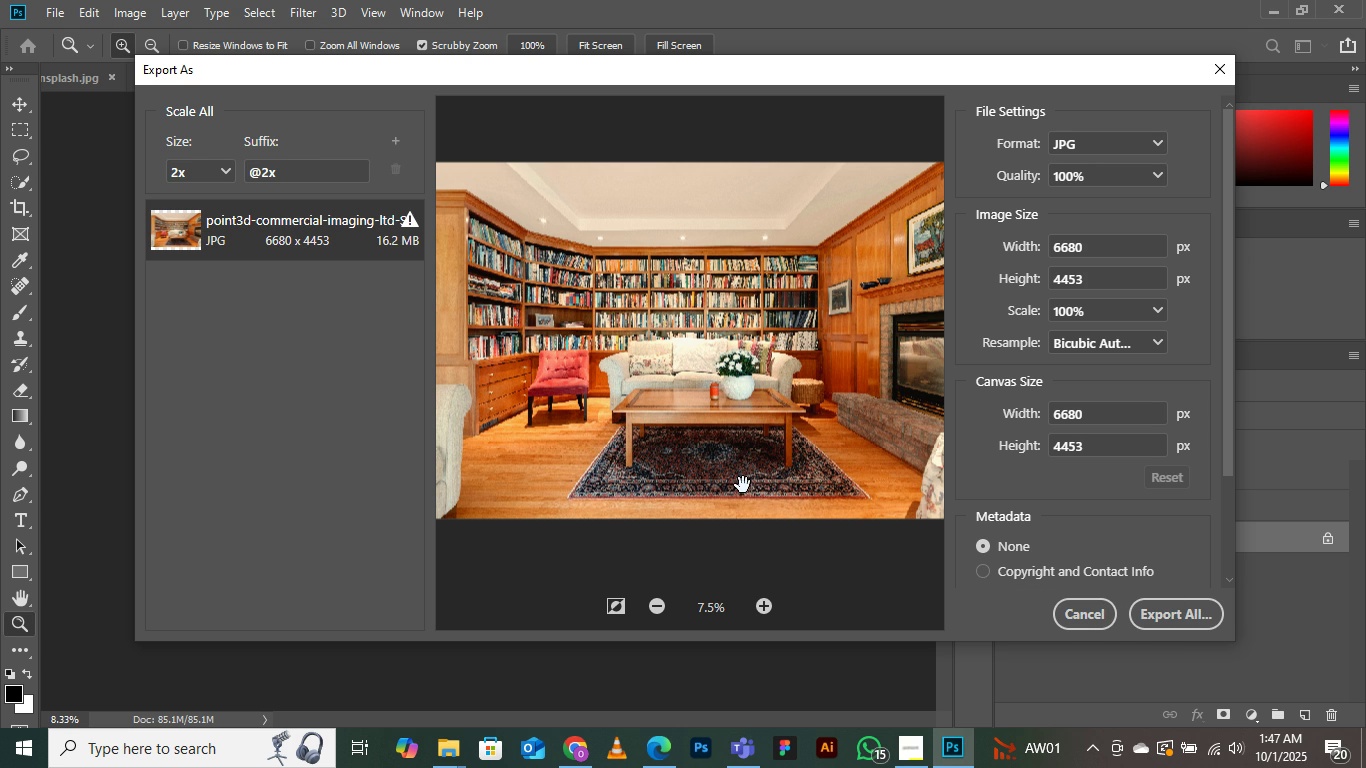 
wait(15.79)
 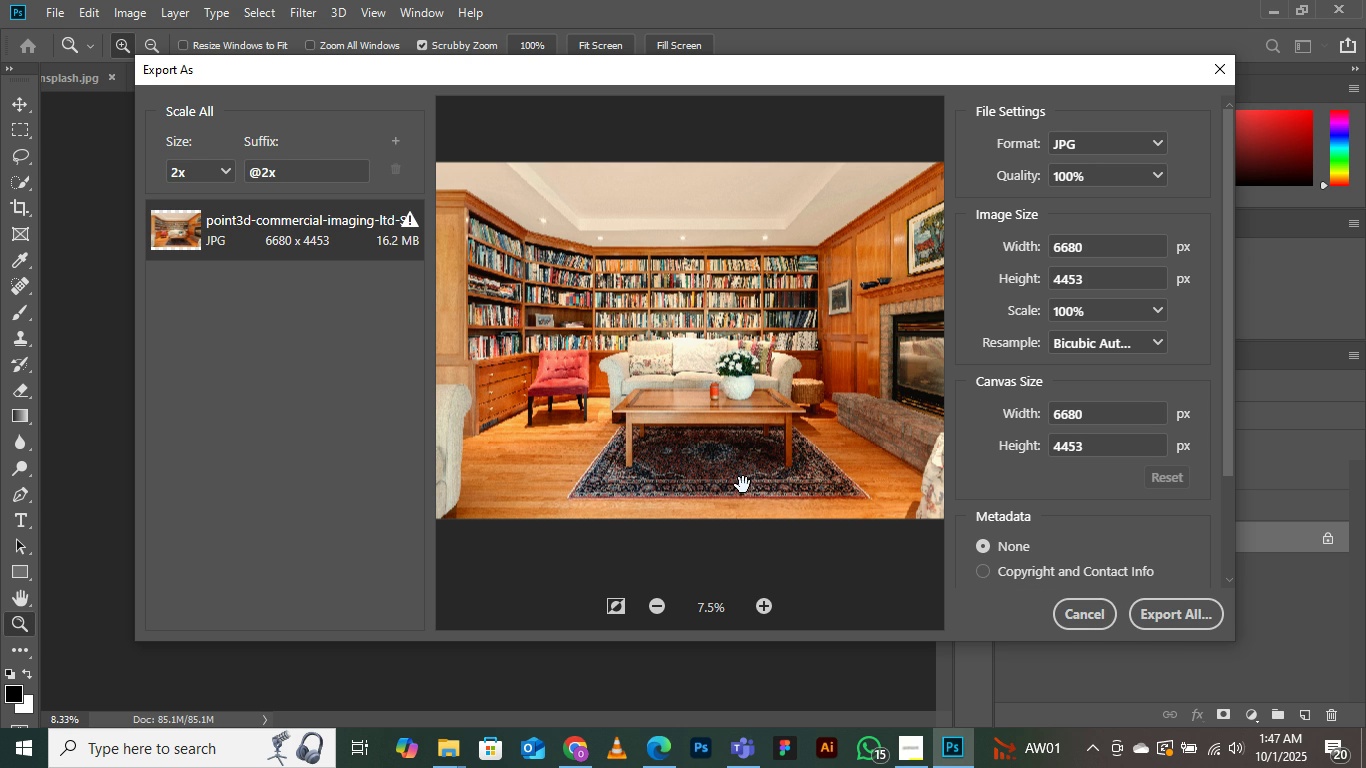 
left_click([1169, 608])
 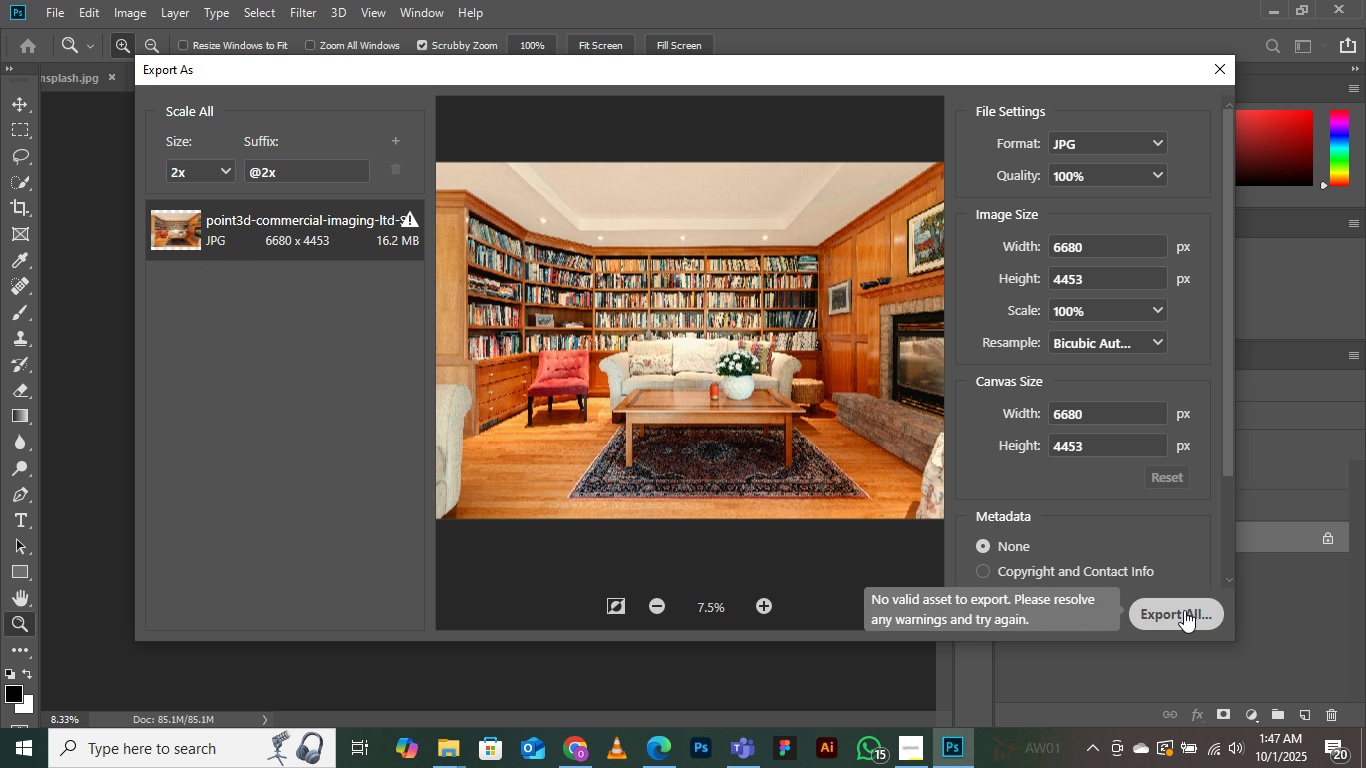 
wait(12.12)
 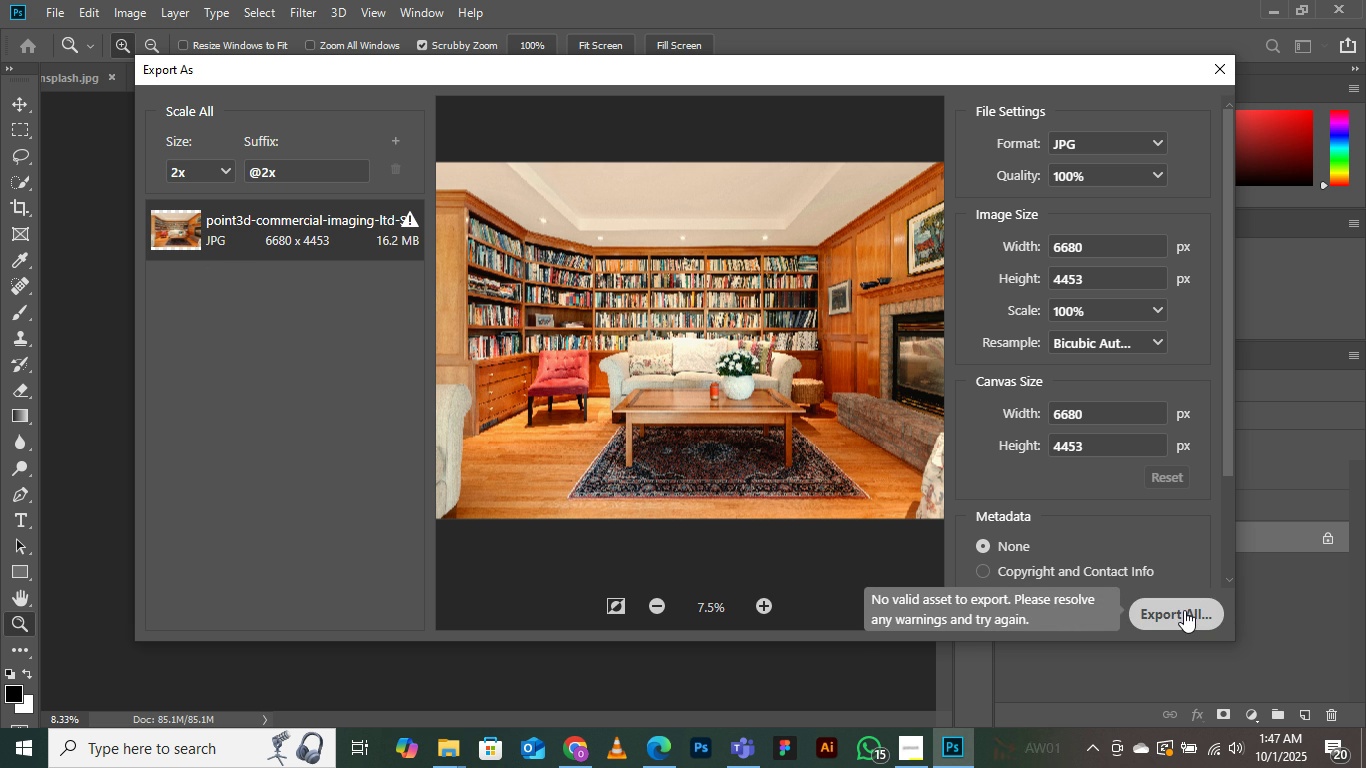 
left_click([231, 166])
 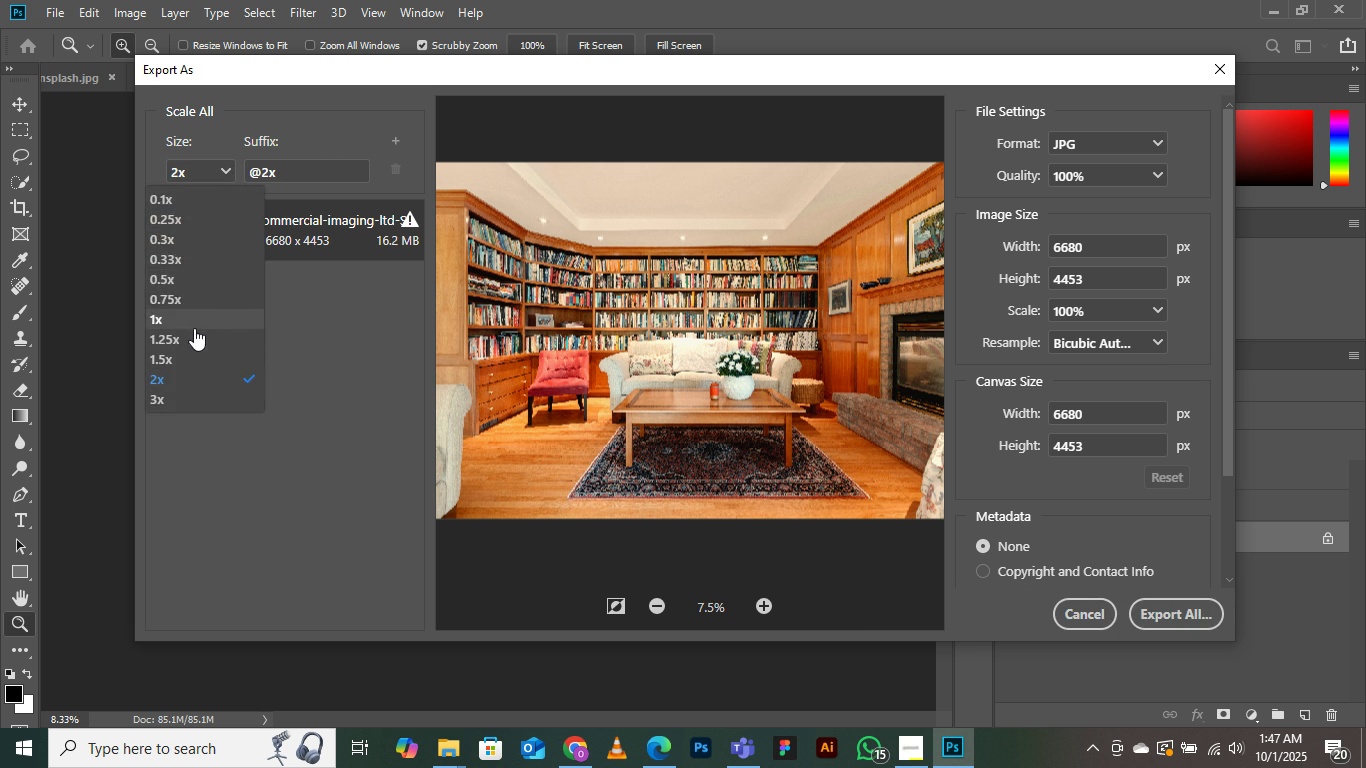 
left_click([194, 328])
 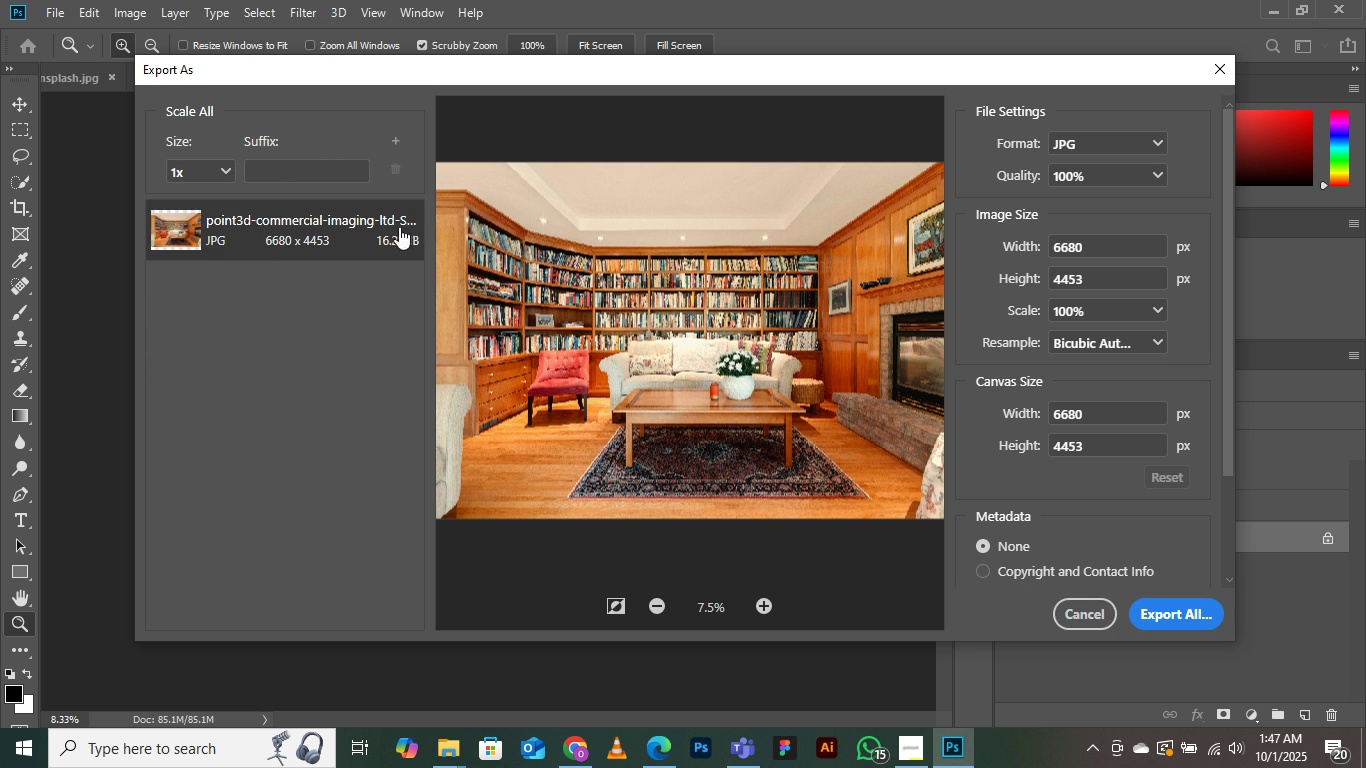 
left_click([402, 227])
 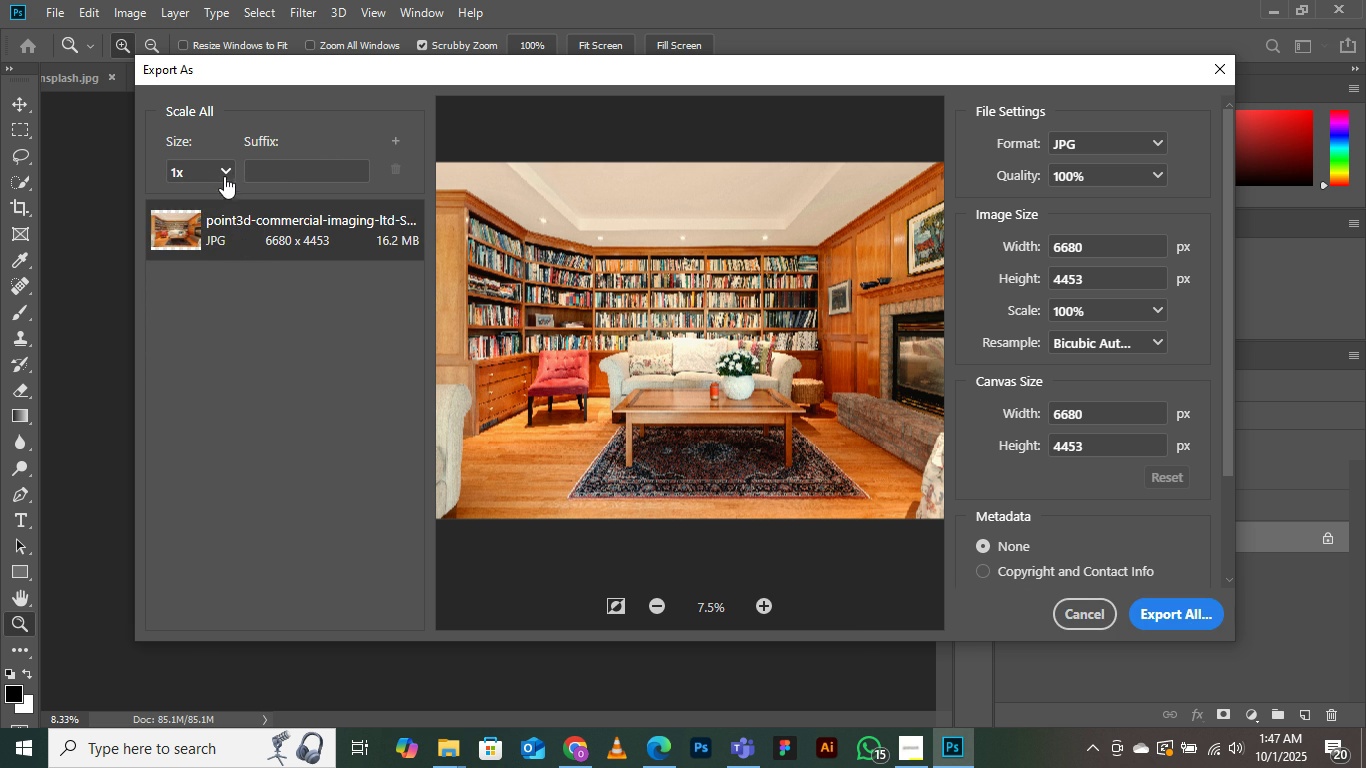 
left_click([224, 176])
 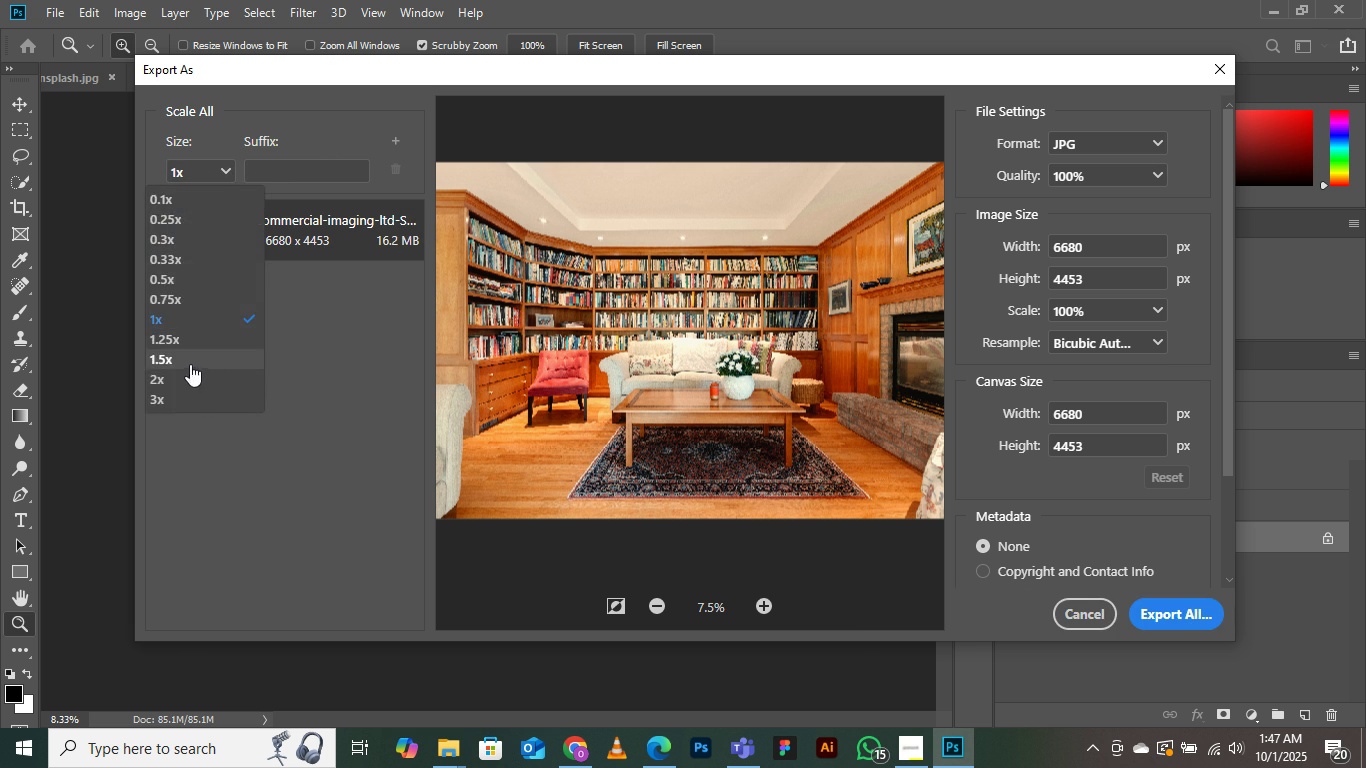 
left_click([189, 363])
 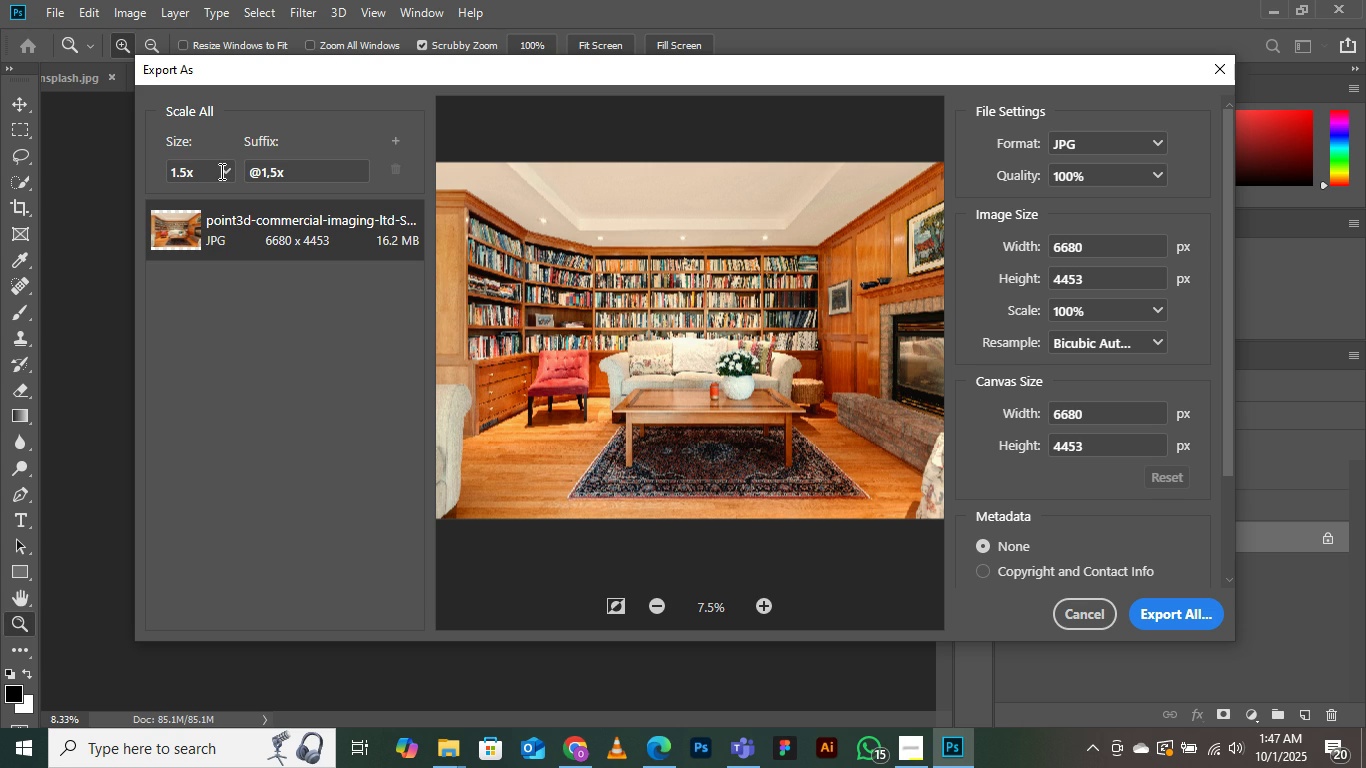 
left_click([223, 162])
 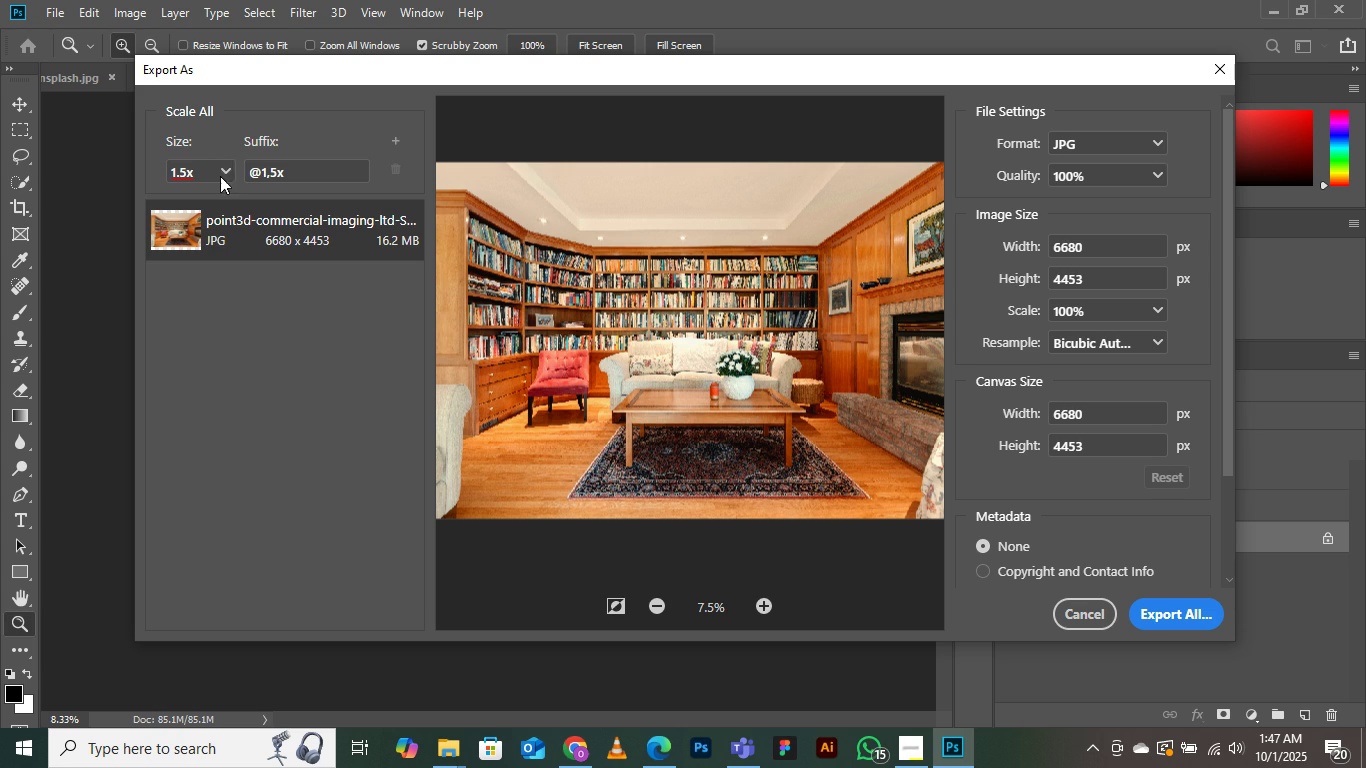 
left_click([220, 176])
 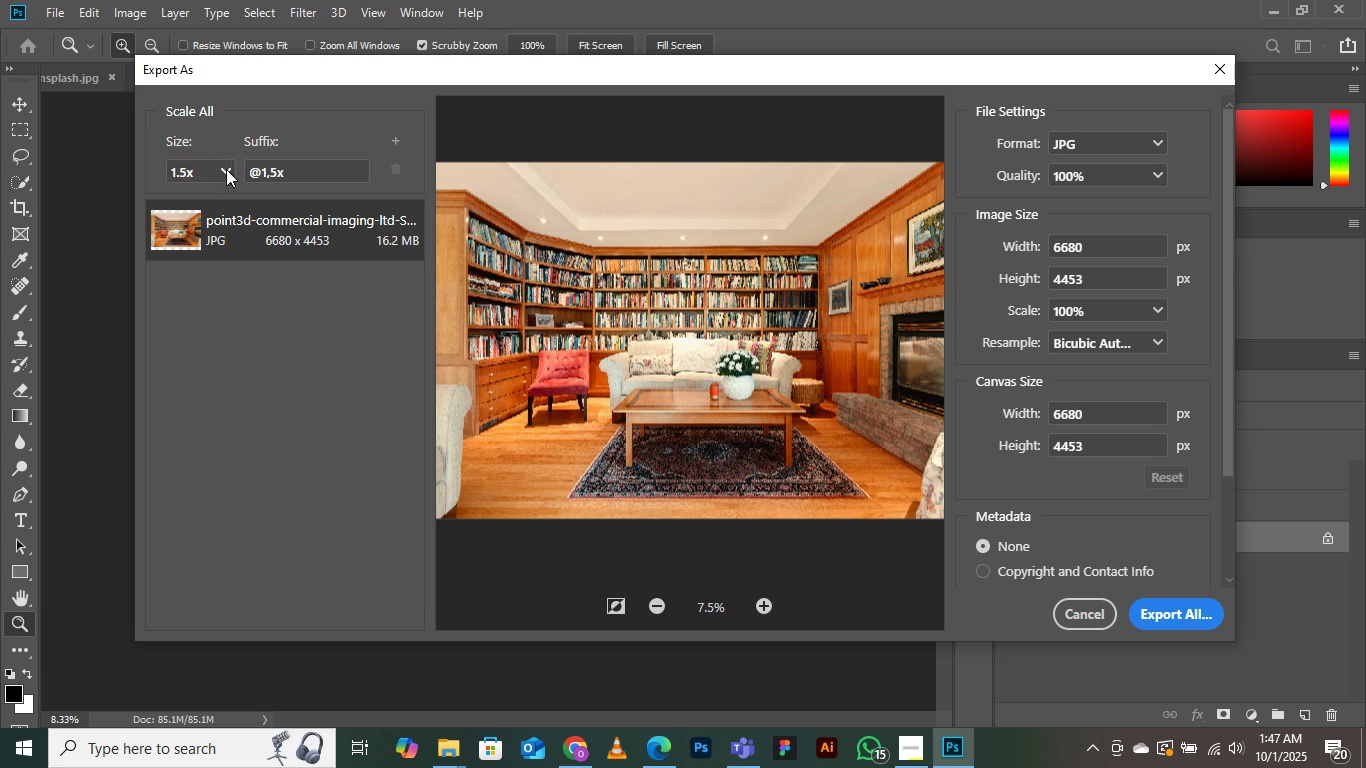 
left_click([226, 169])
 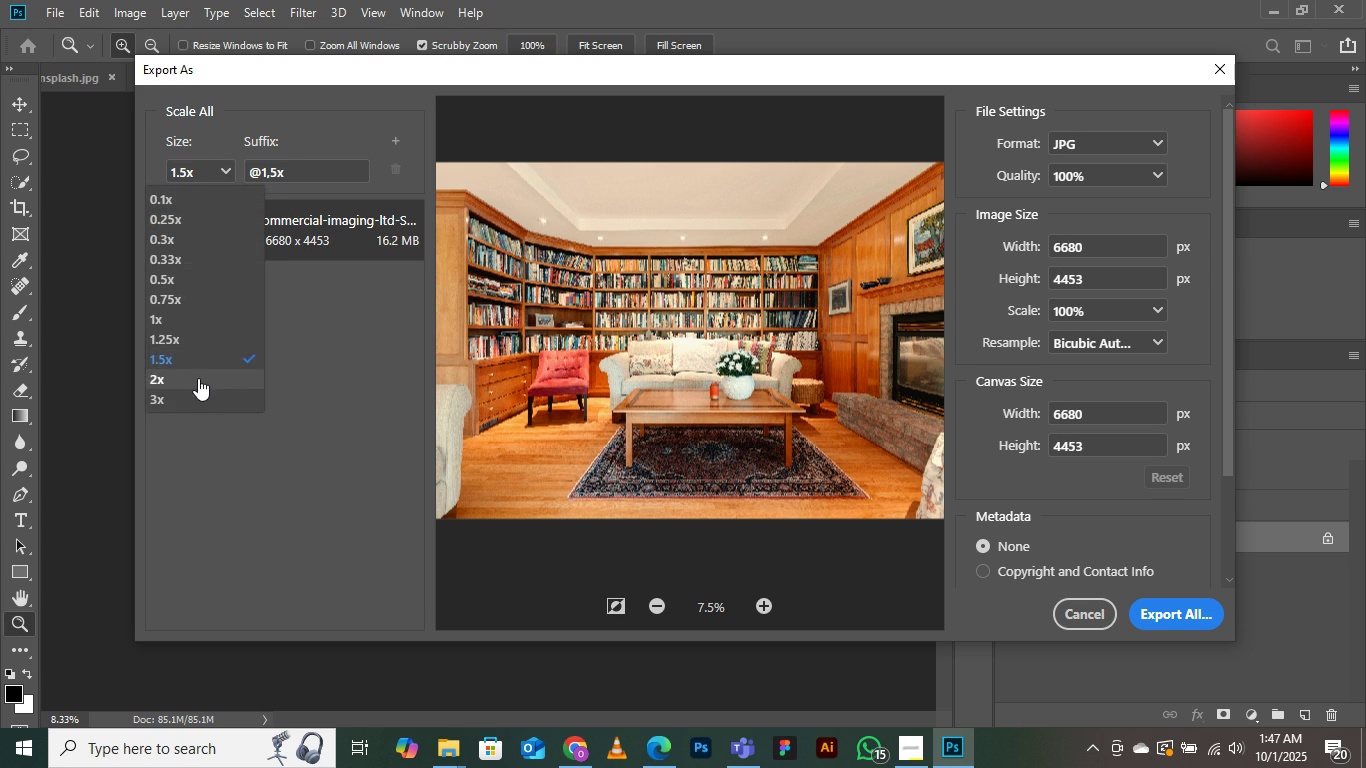 
left_click([198, 378])
 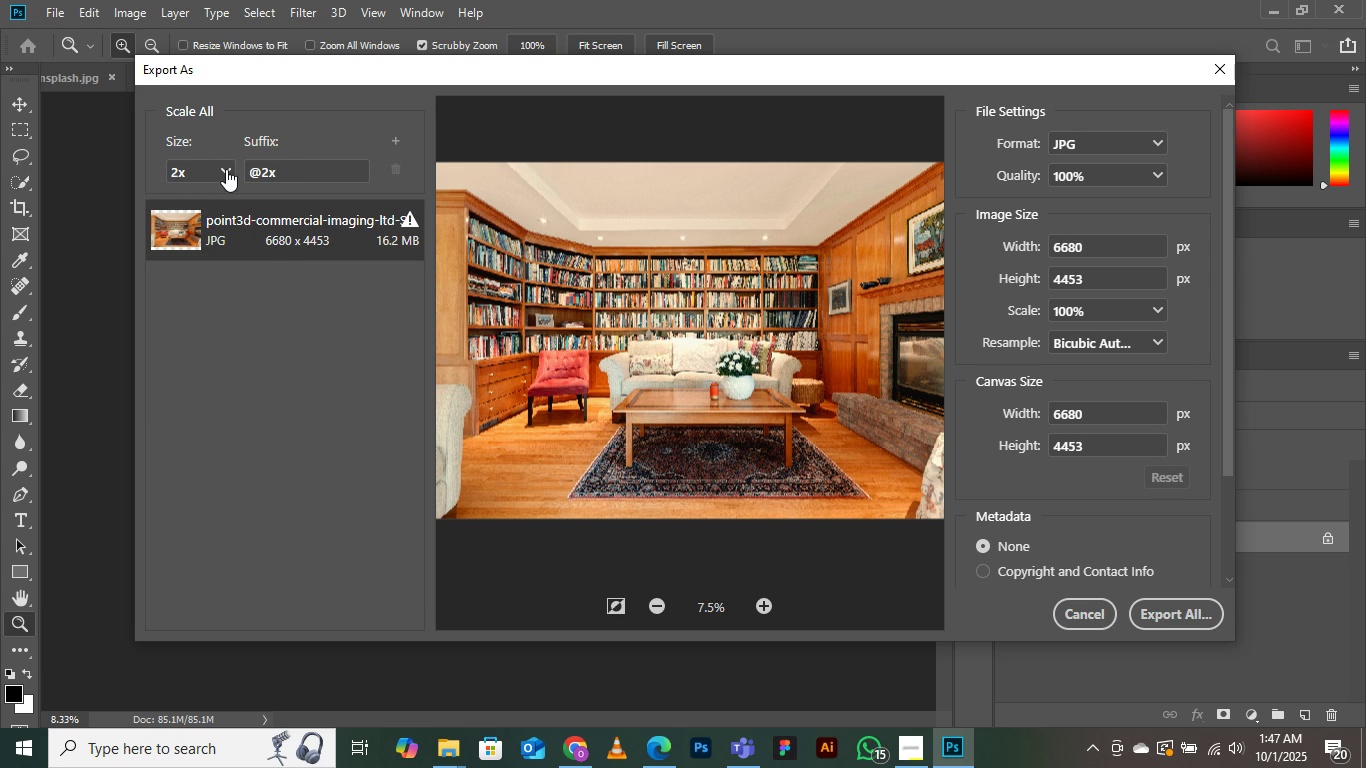 
left_click([226, 168])
 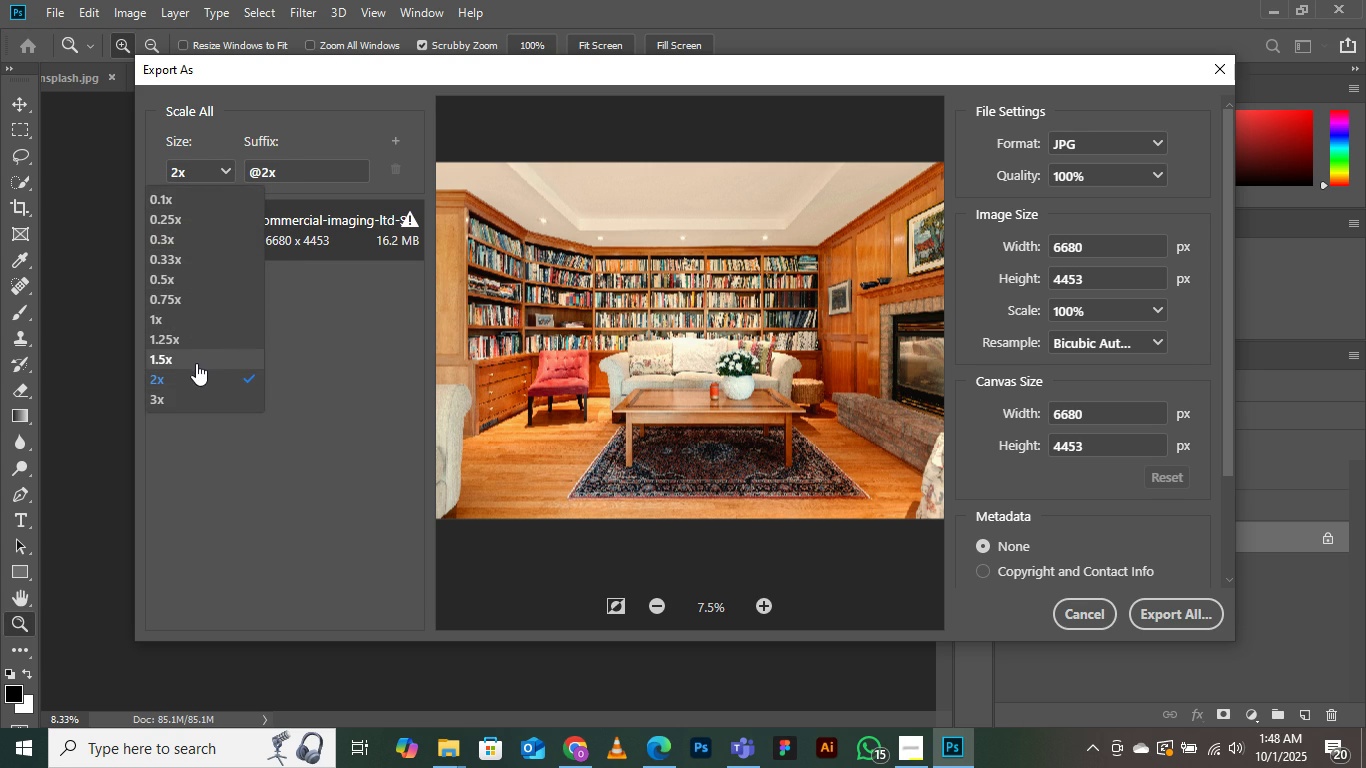 
left_click([194, 362])
 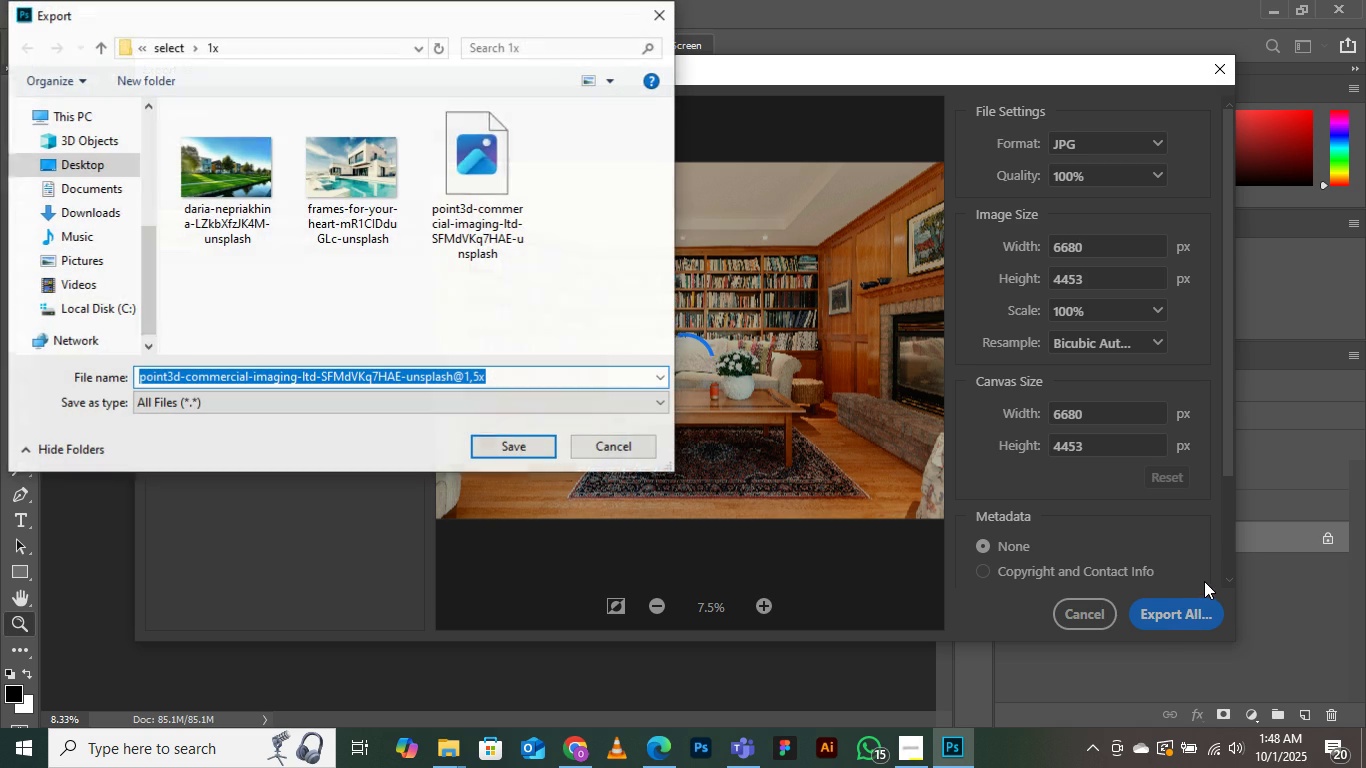 
wait(9.09)
 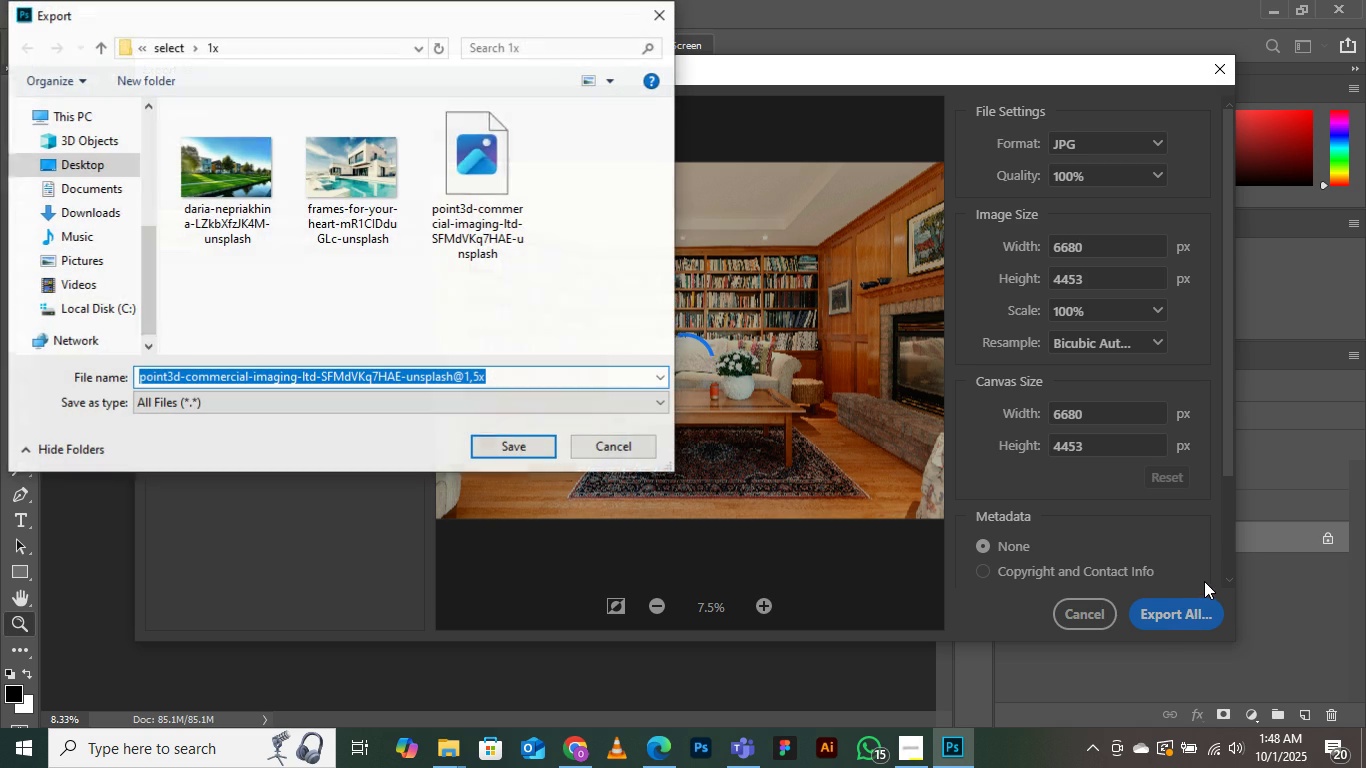 
left_click([153, 46])
 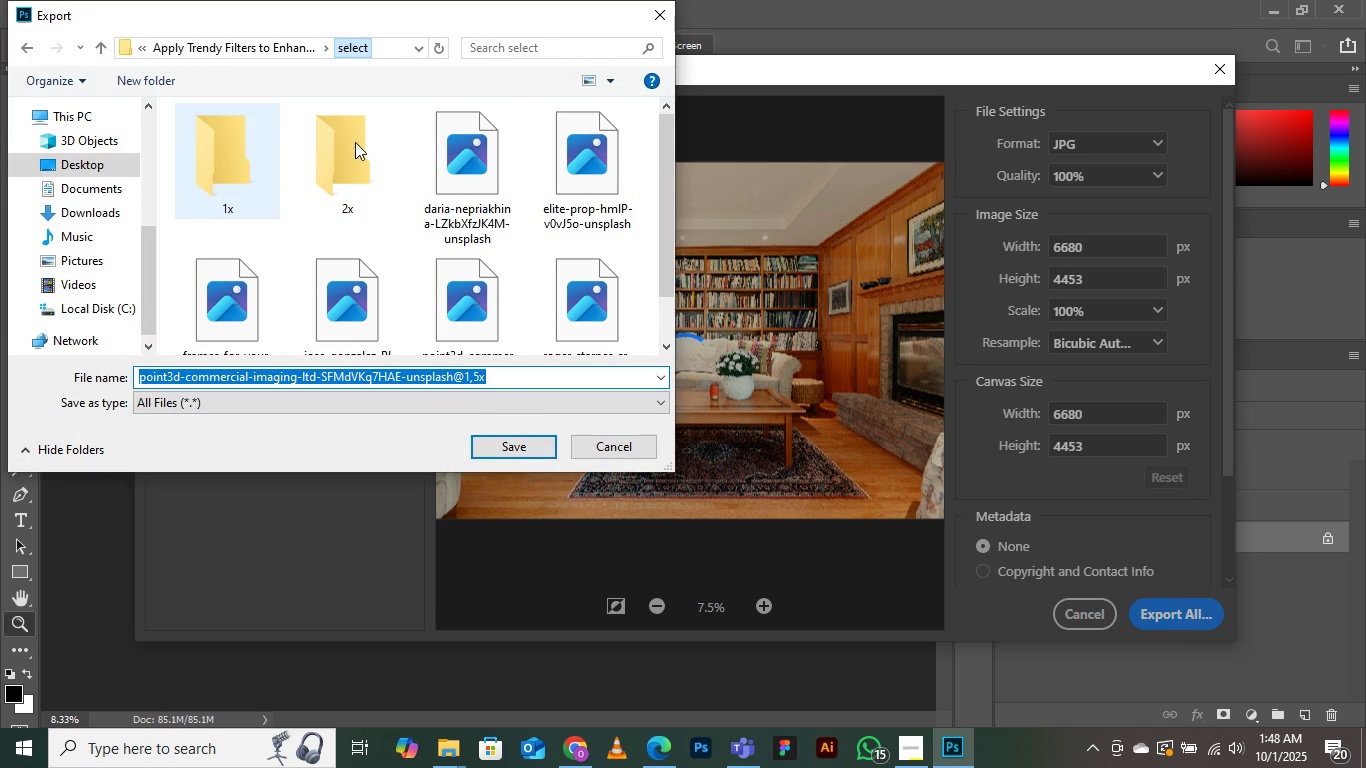 
double_click([355, 142])
 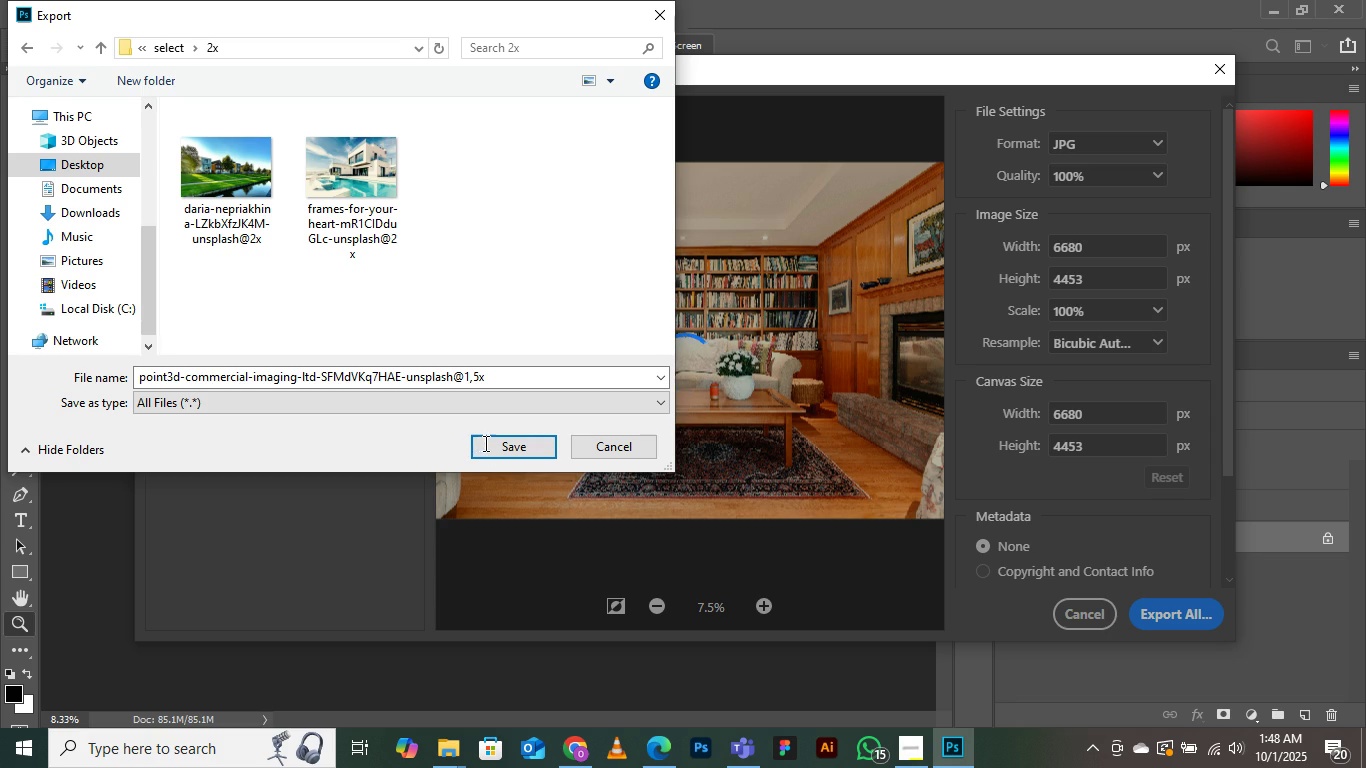 
left_click([509, 443])
 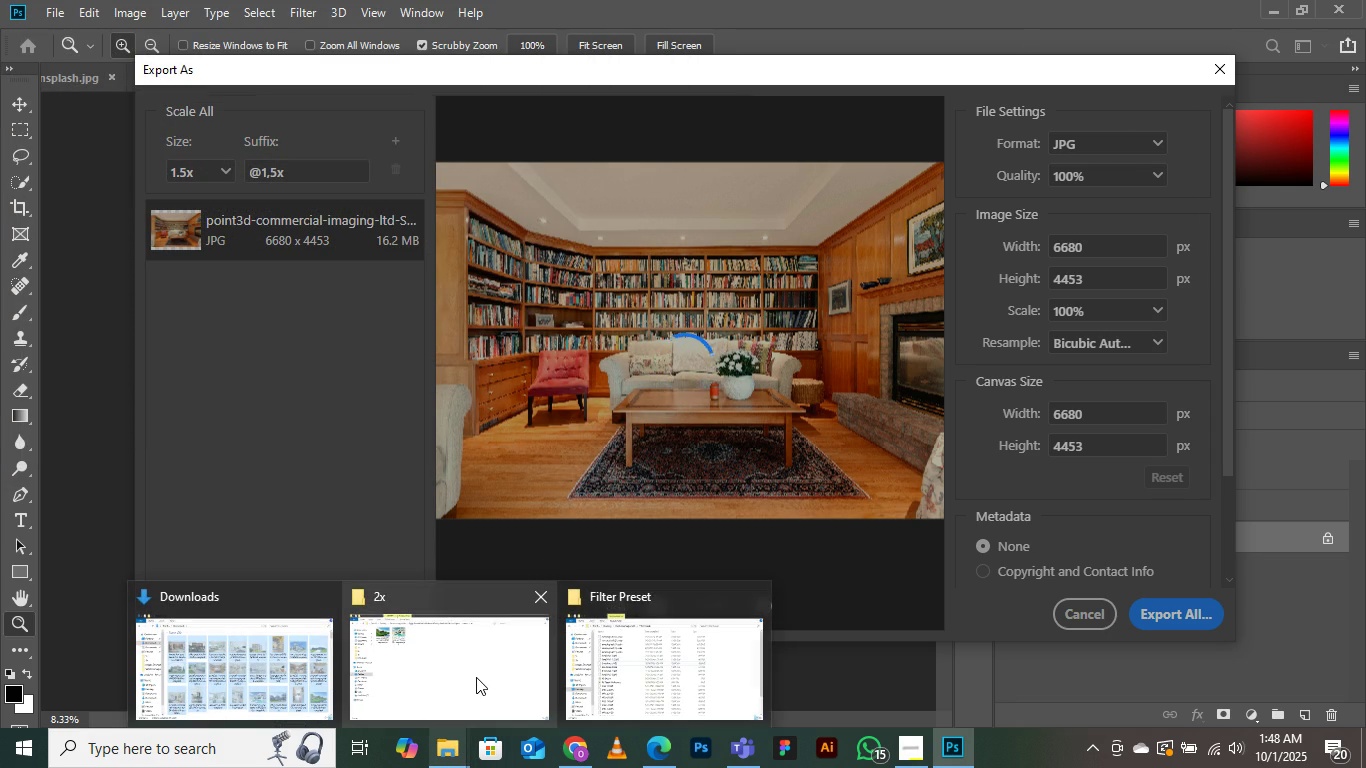 
left_click([471, 671])
 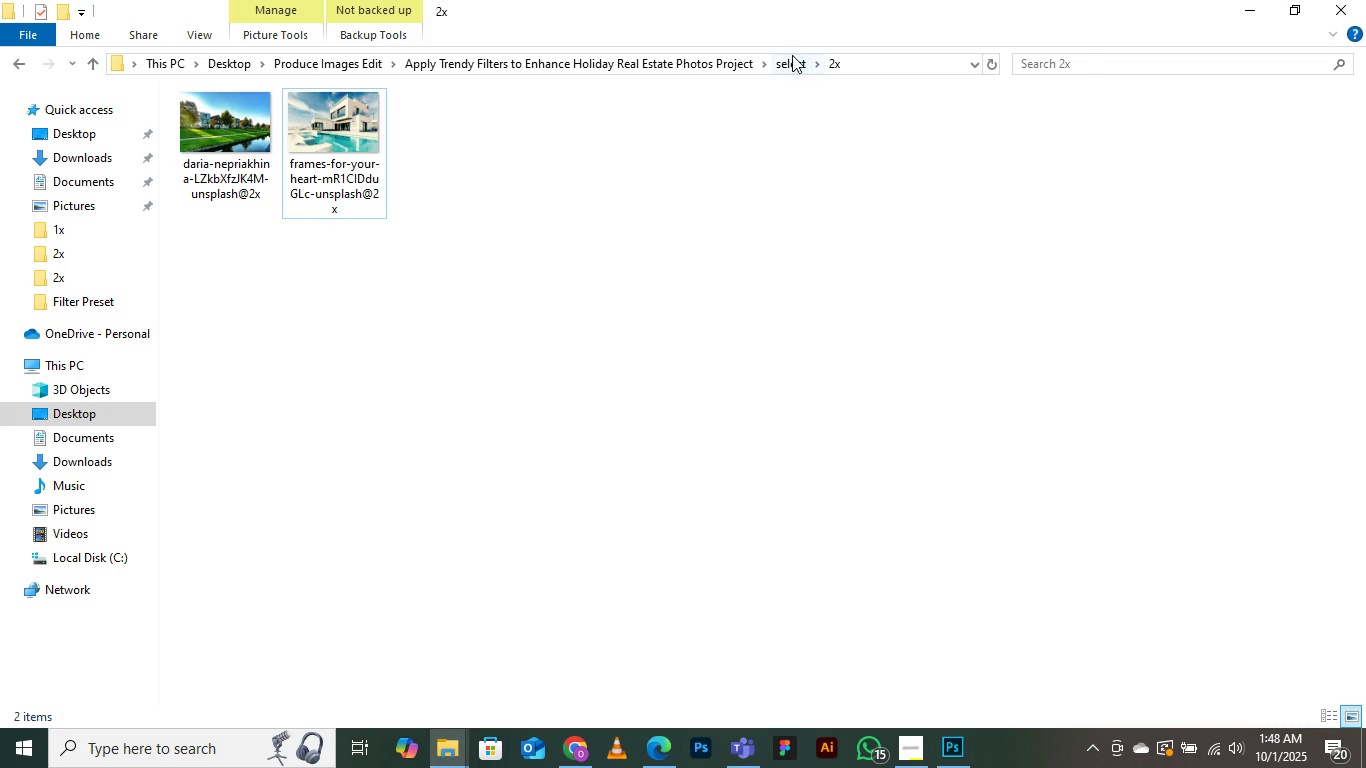 
left_click([792, 55])
 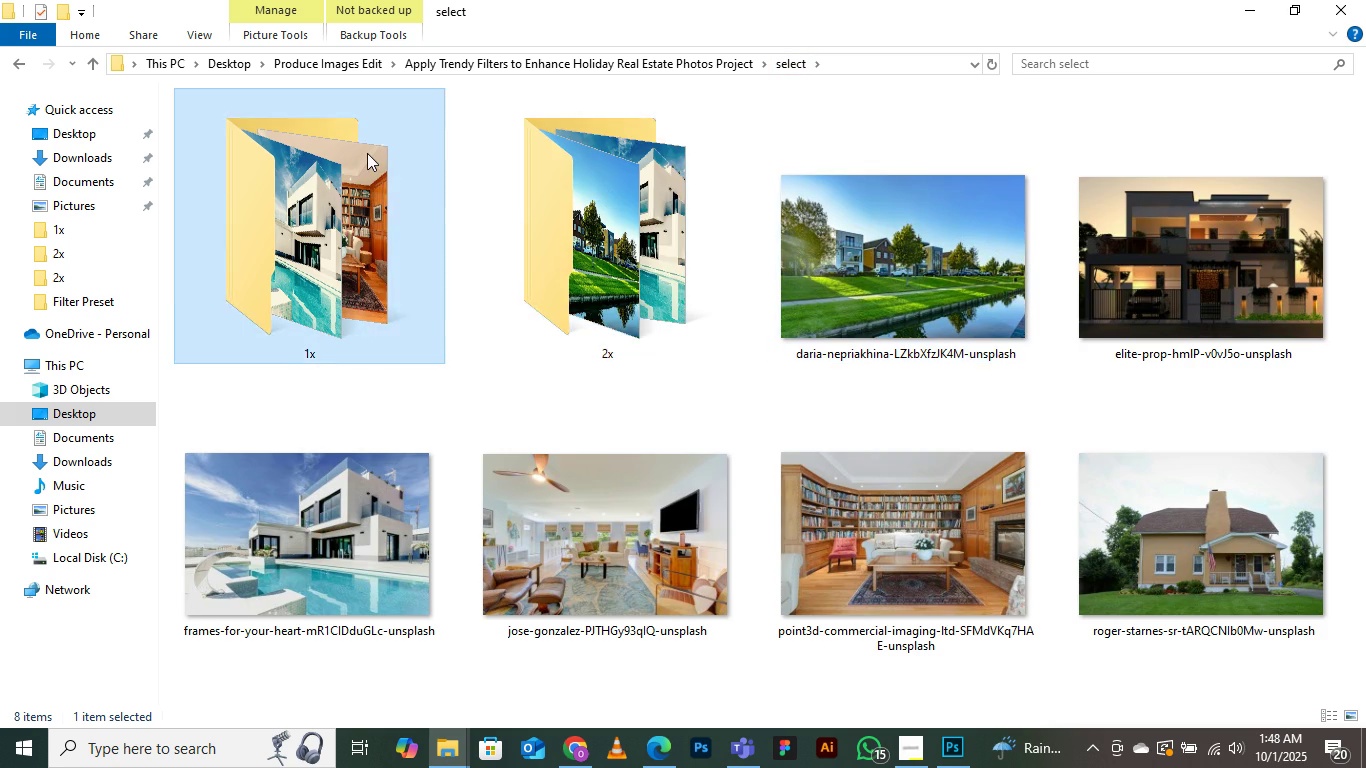 
double_click([367, 153])
 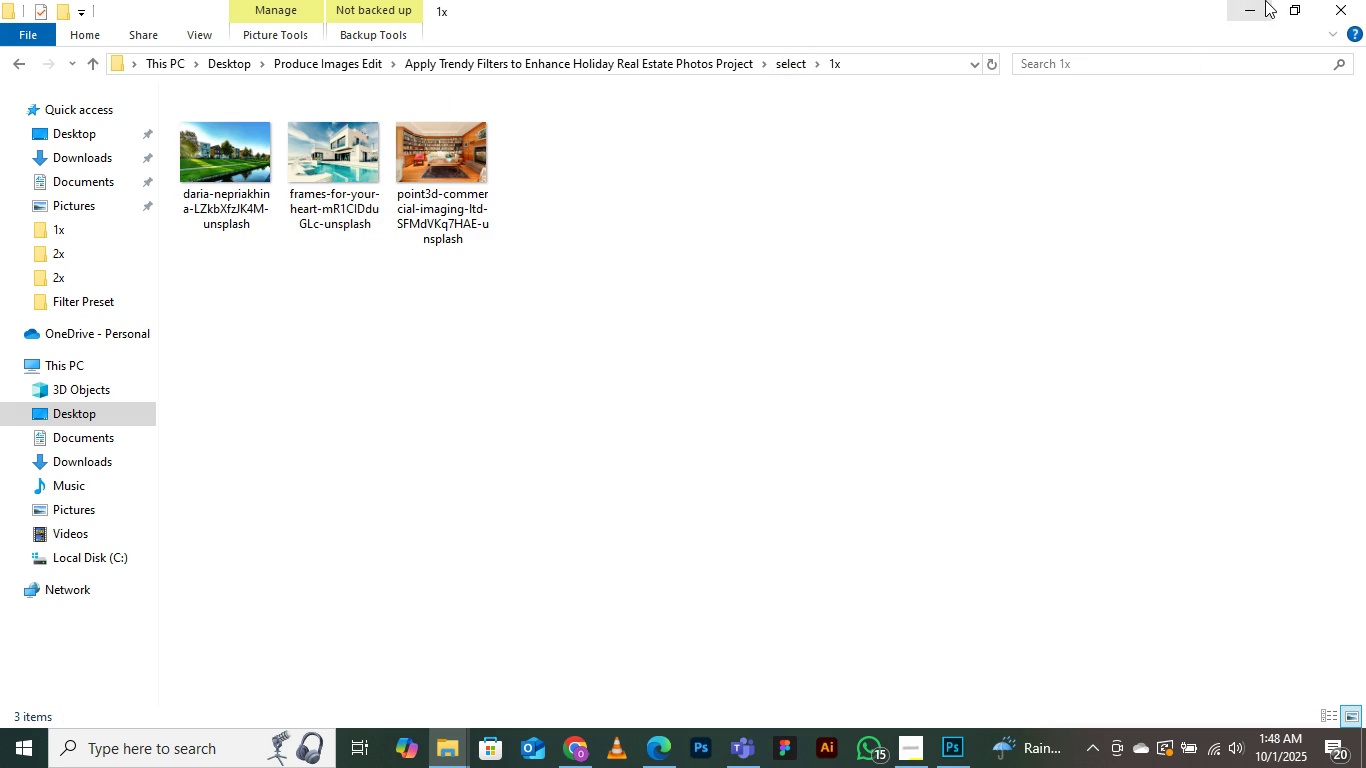 
left_click([1265, 0])
 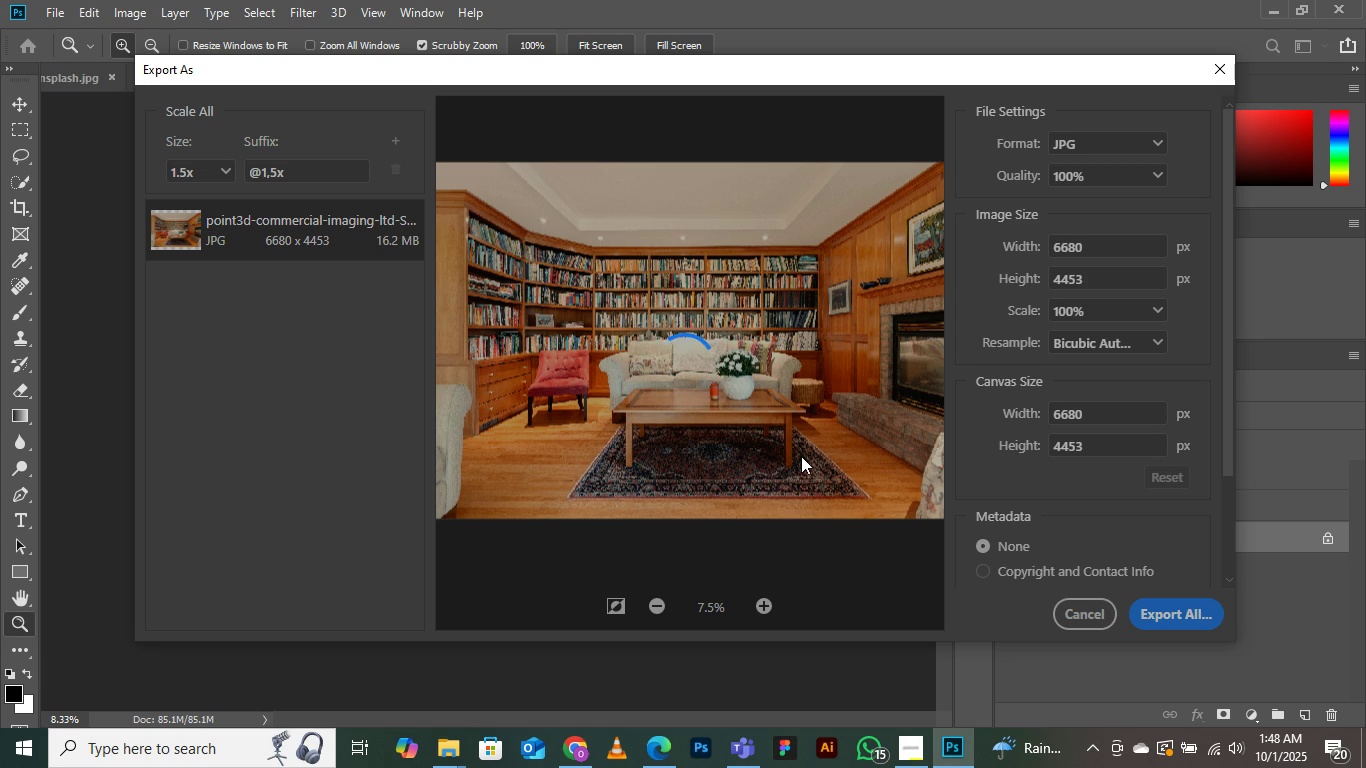 
wait(8.51)
 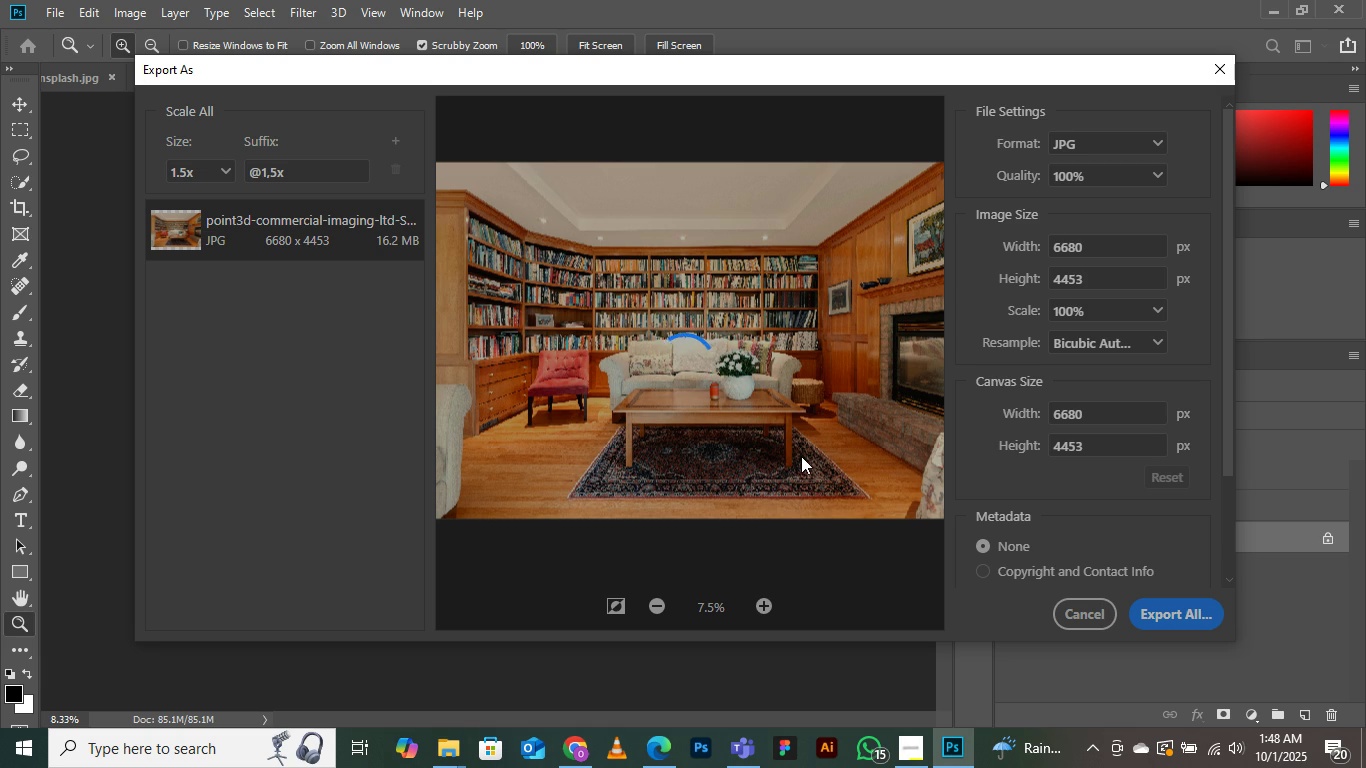 
left_click([583, 363])
 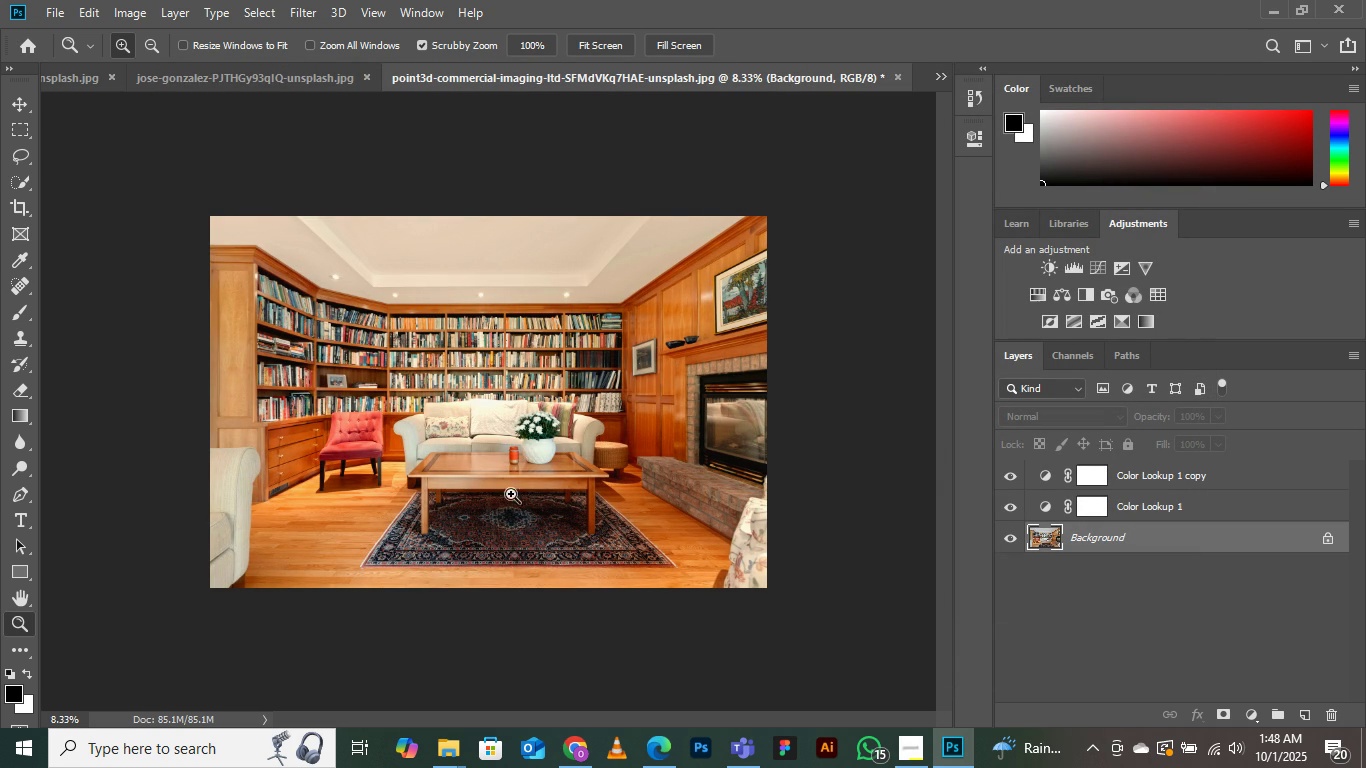 
key(V)